 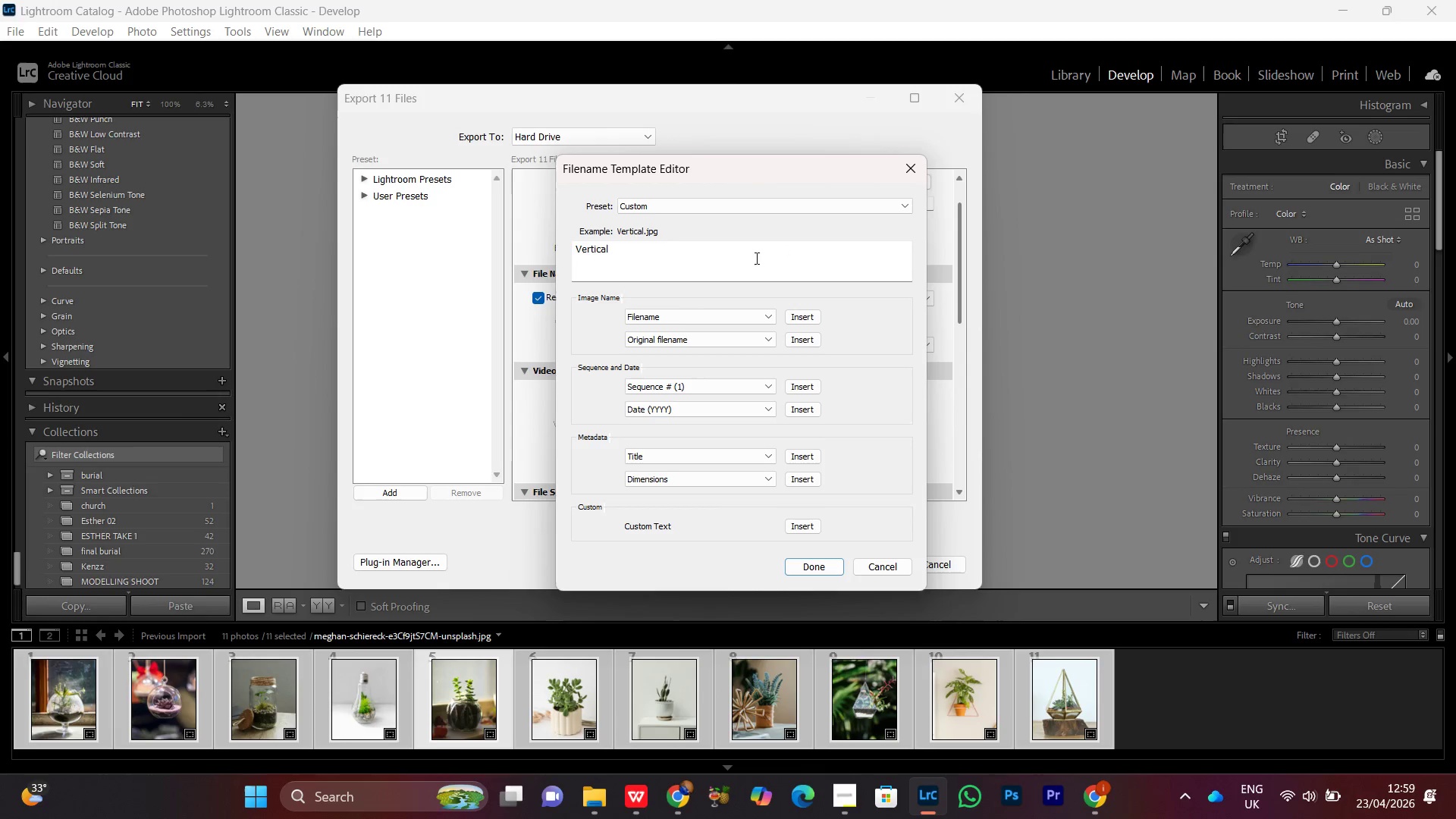 
key(Control+V)
 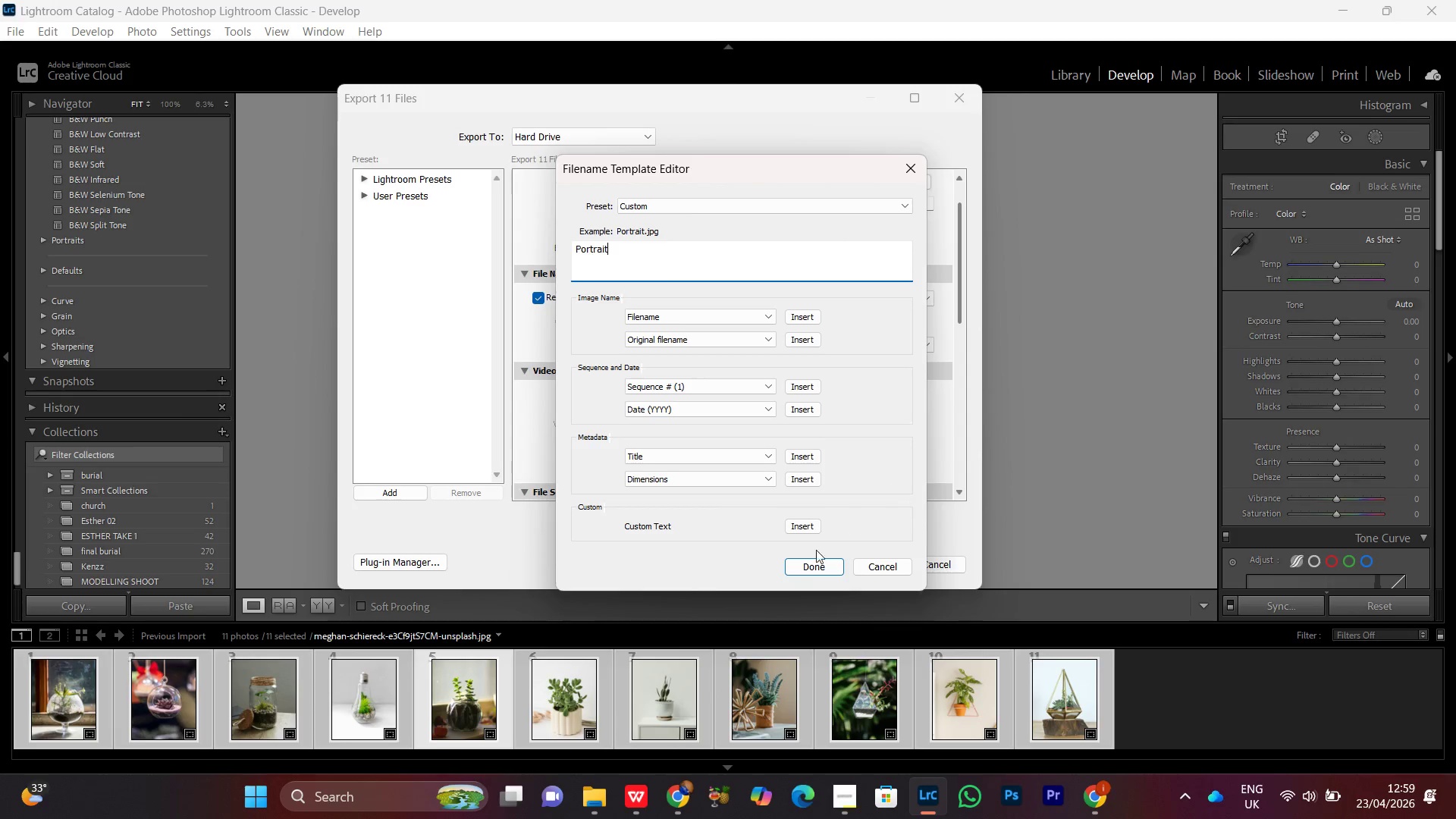 
left_click([799, 576])
 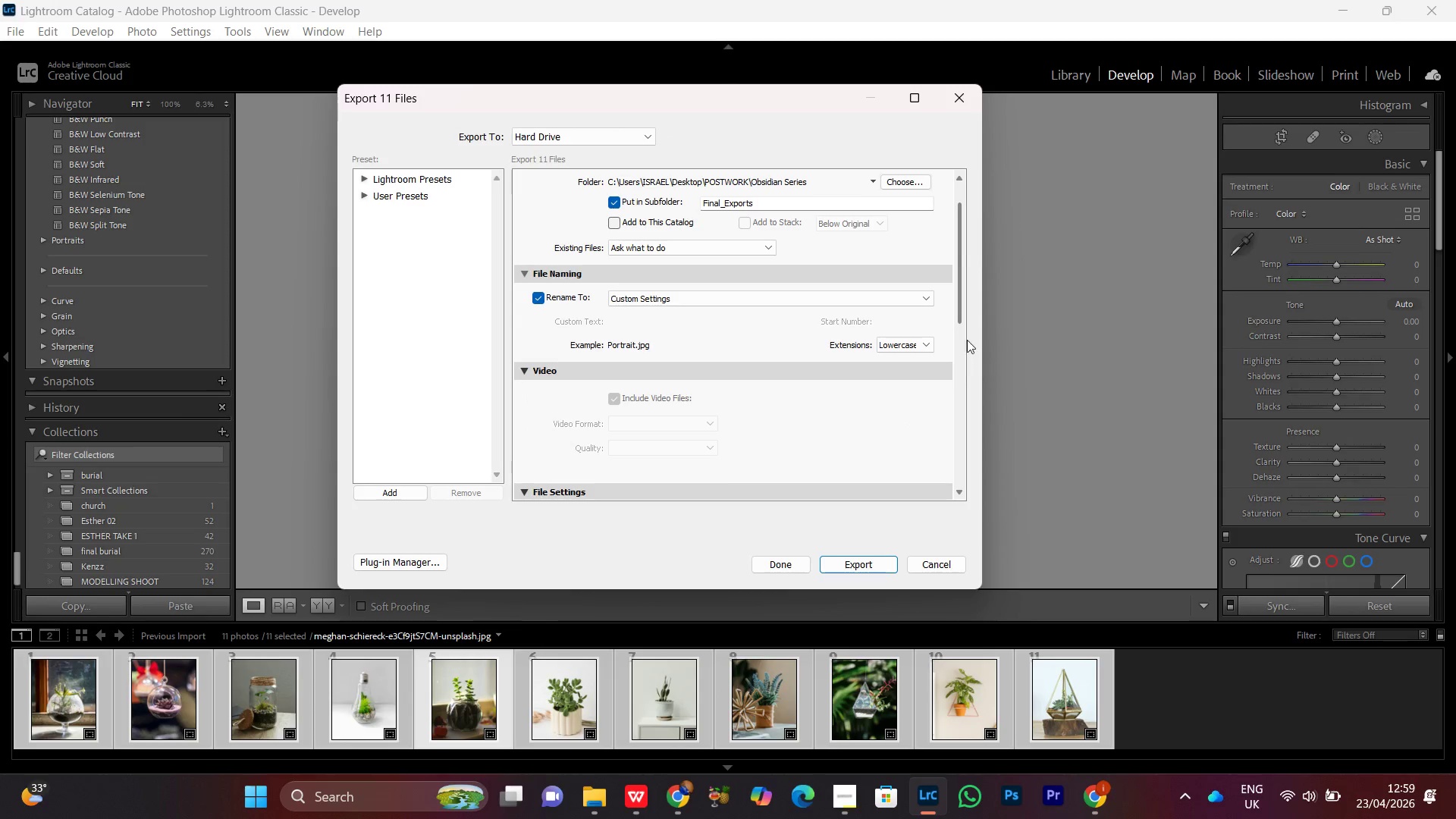 
left_click_drag(start_coordinate=[961, 301], to_coordinate=[963, 260])
 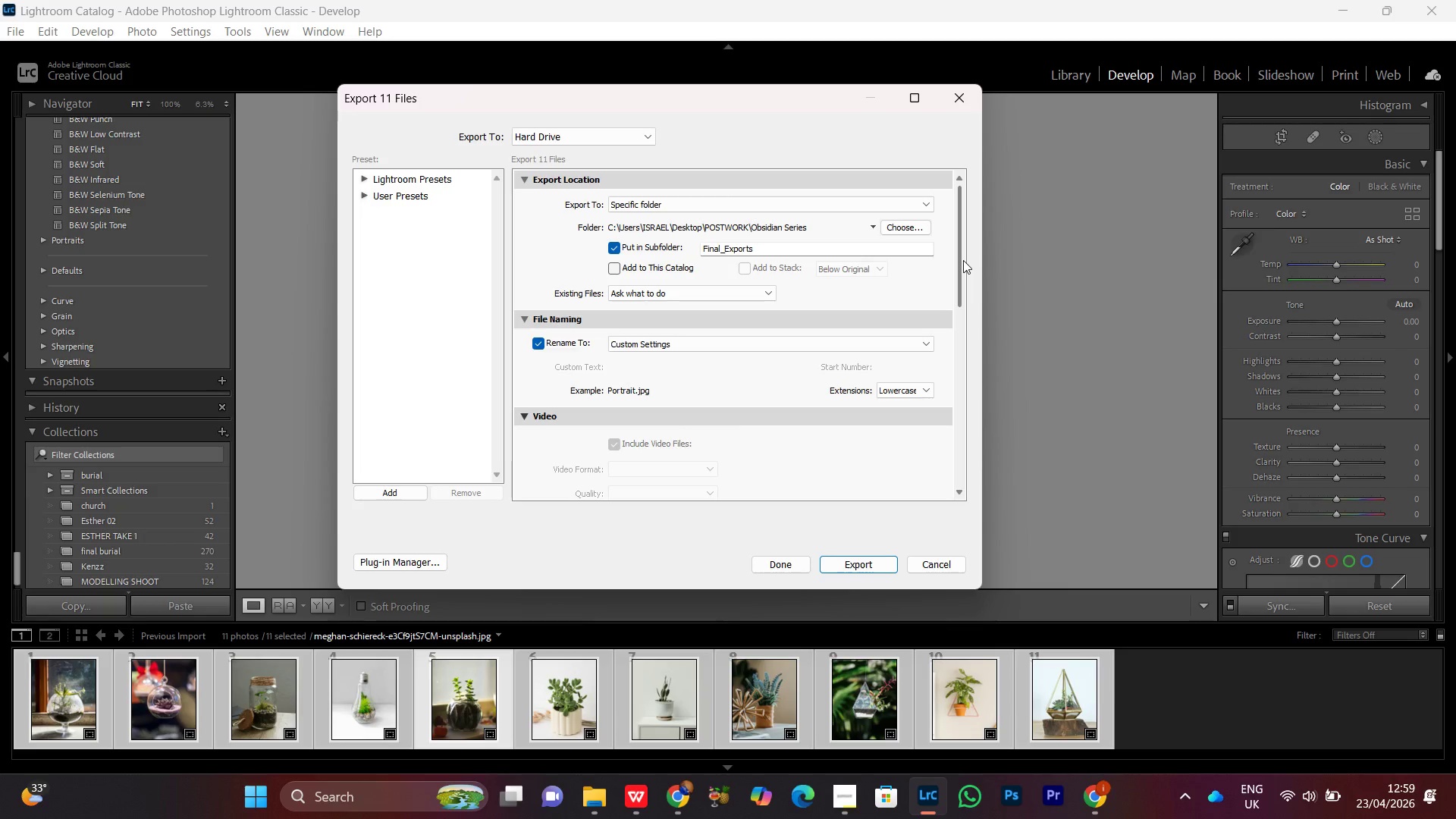 
left_click_drag(start_coordinate=[963, 260], to_coordinate=[921, 438])
 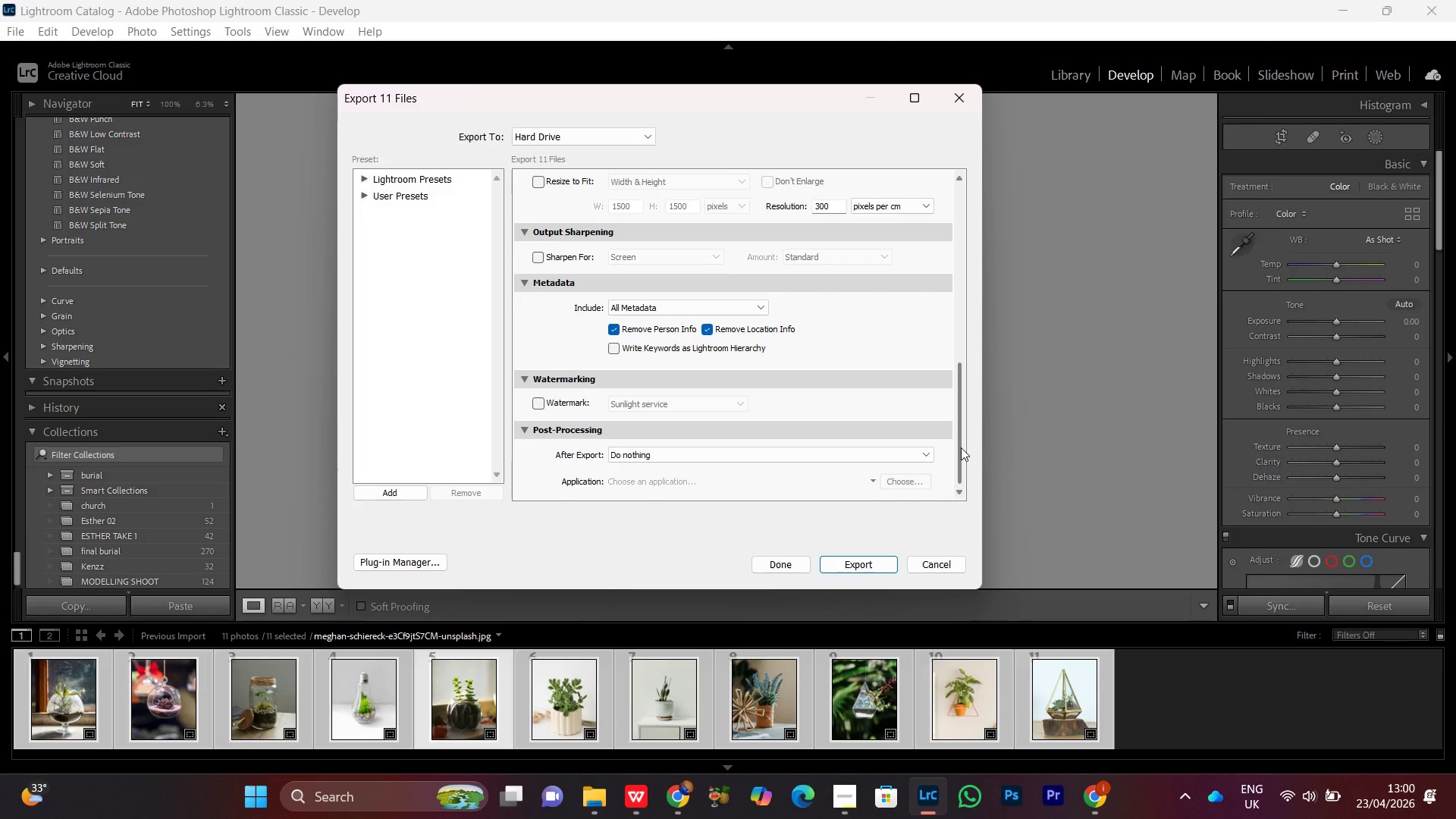 
left_click_drag(start_coordinate=[961, 447], to_coordinate=[947, 505])
 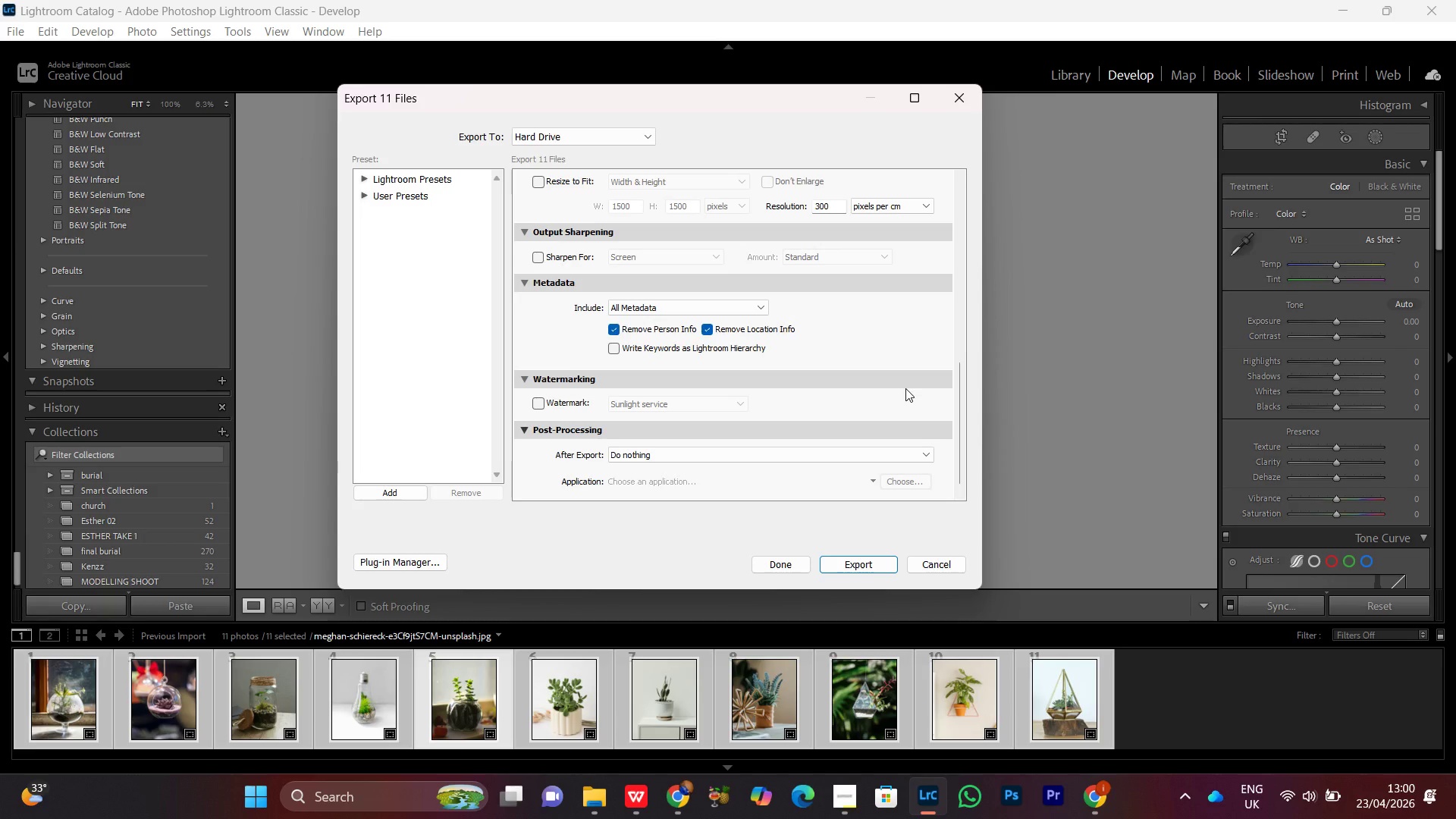 
scroll: coordinate [905, 388], scroll_direction: up, amount: 5.0
 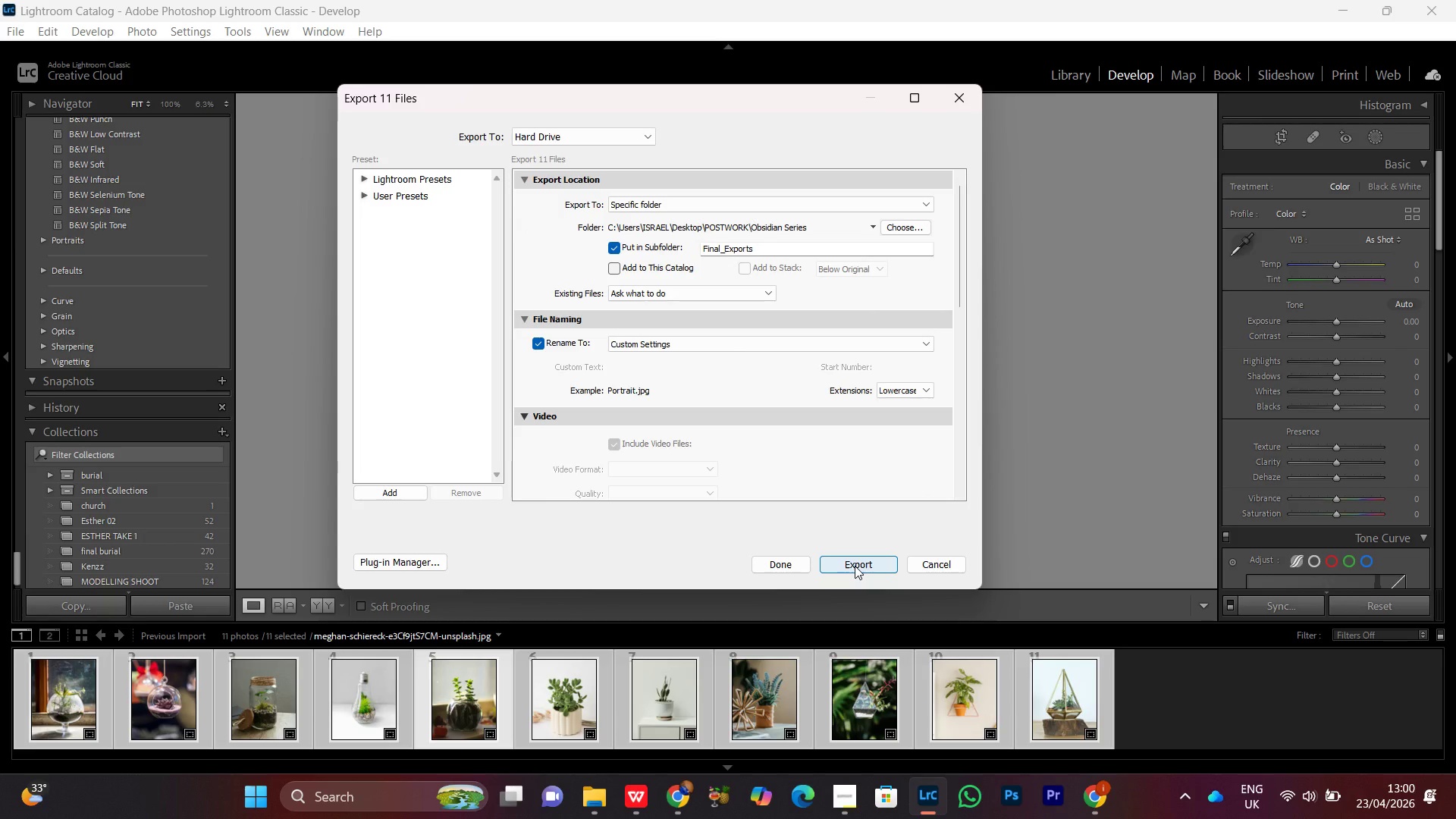 
left_click([855, 566])
 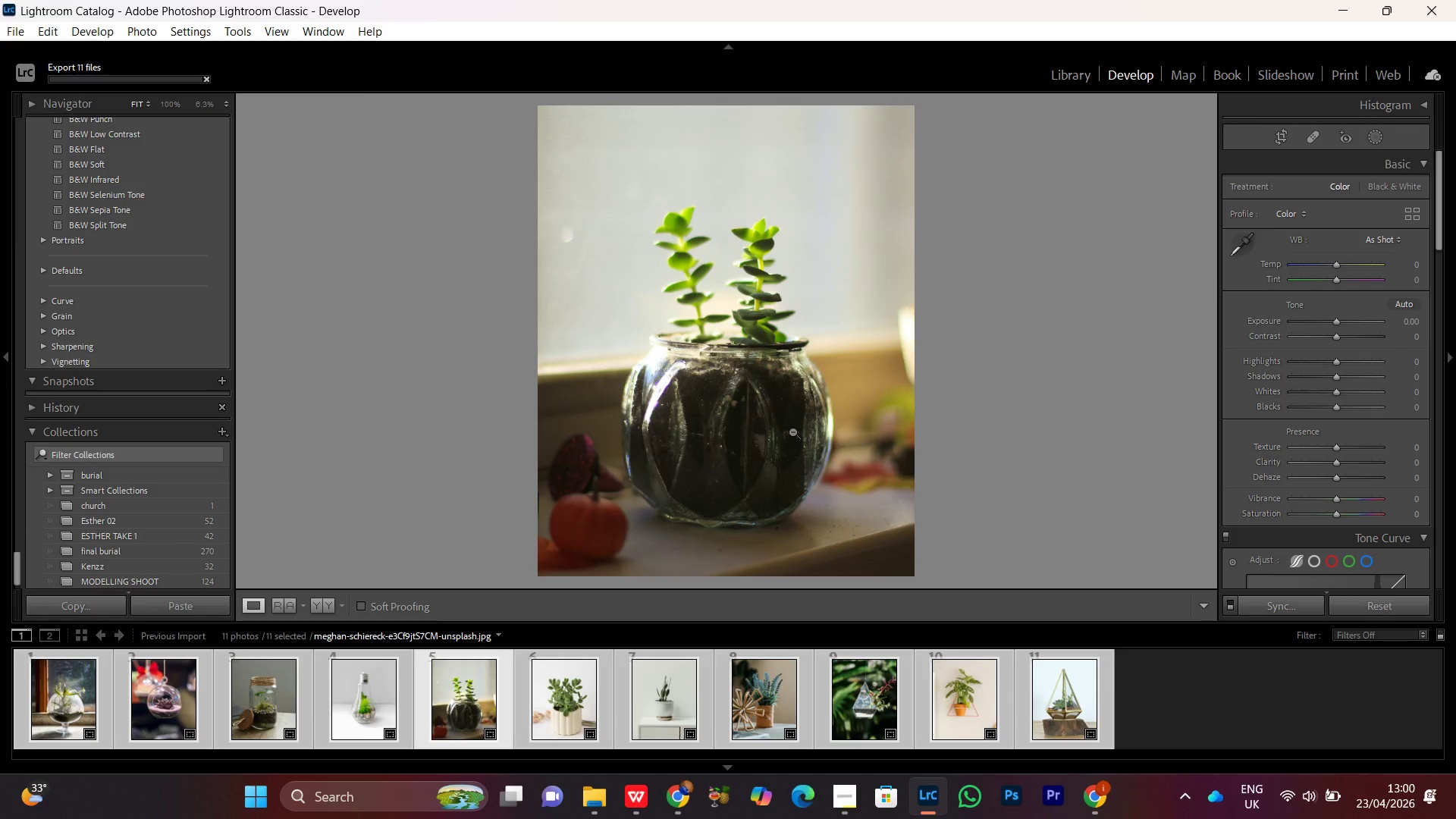 
double_click([735, 358])
 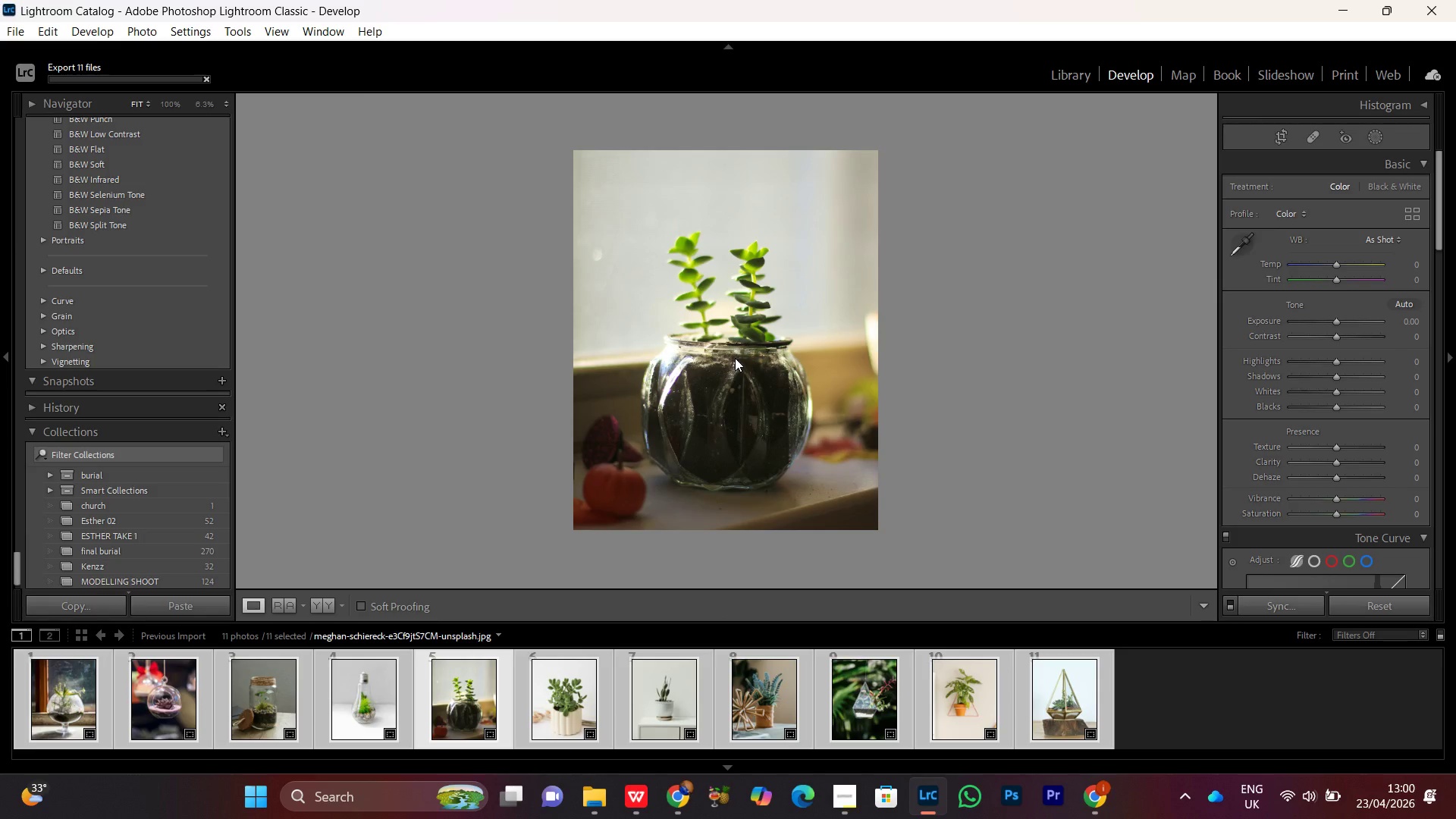 
triple_click([735, 358])
 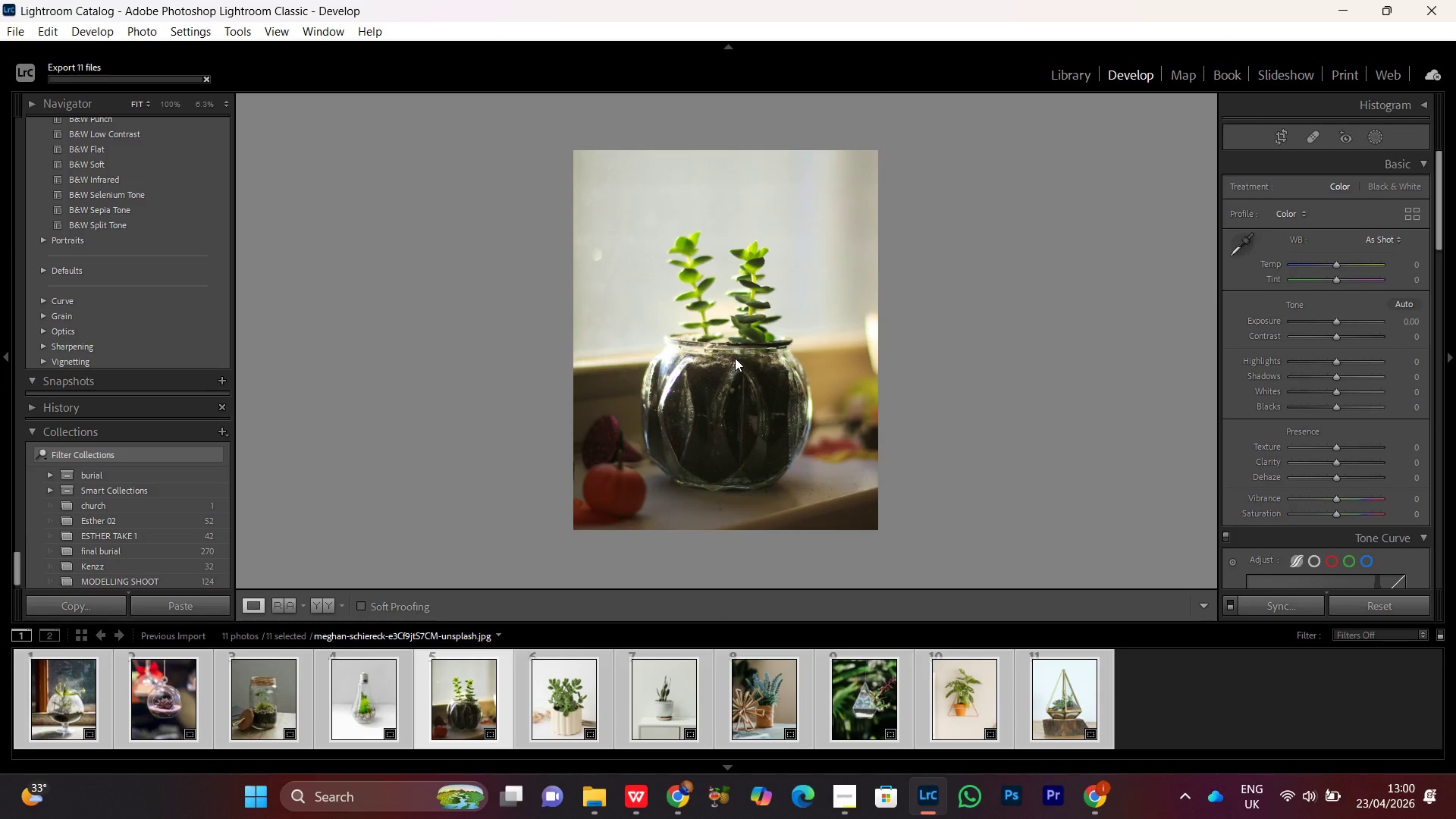 
triple_click([735, 358])
 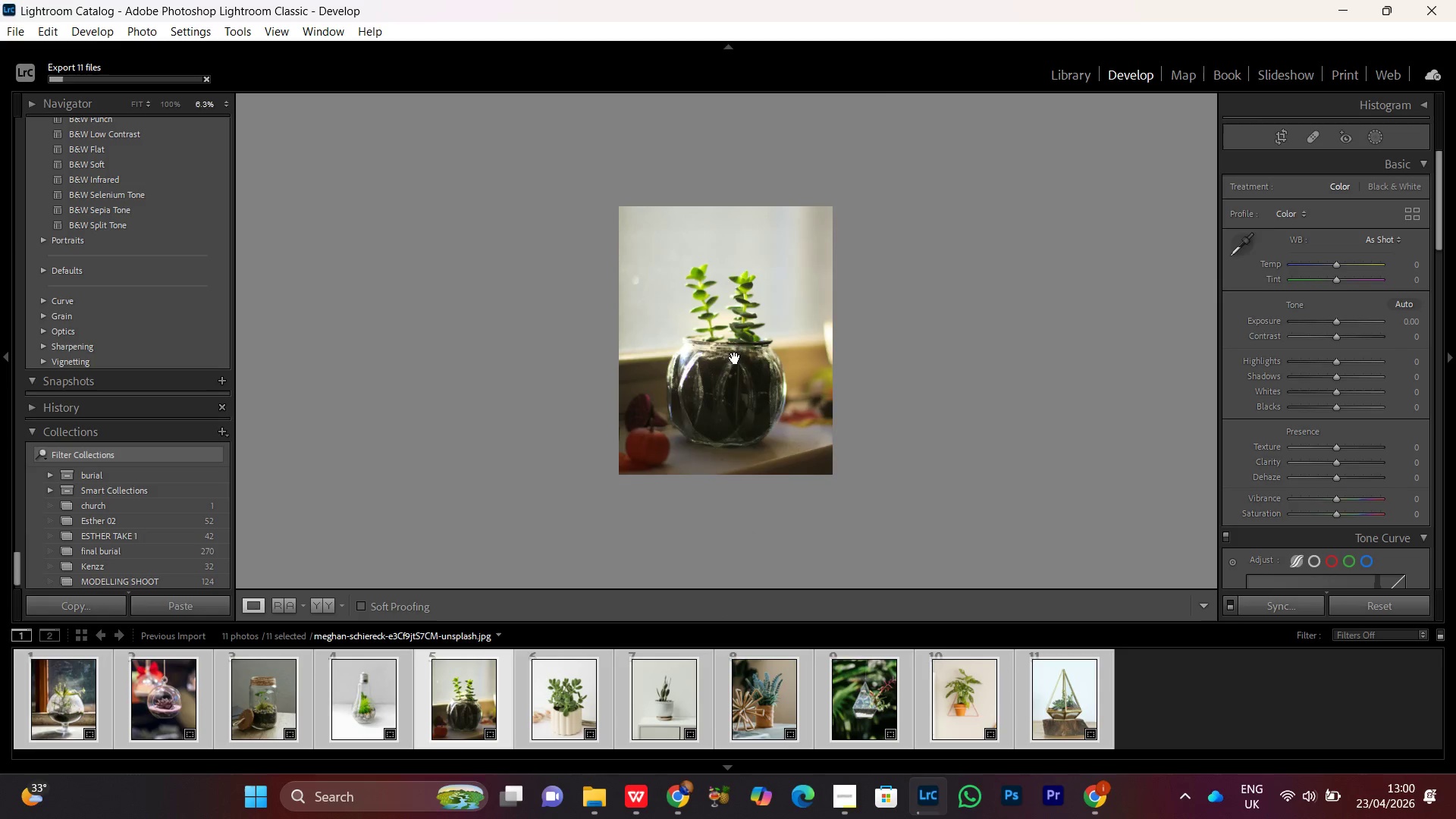 
double_click([735, 358])
 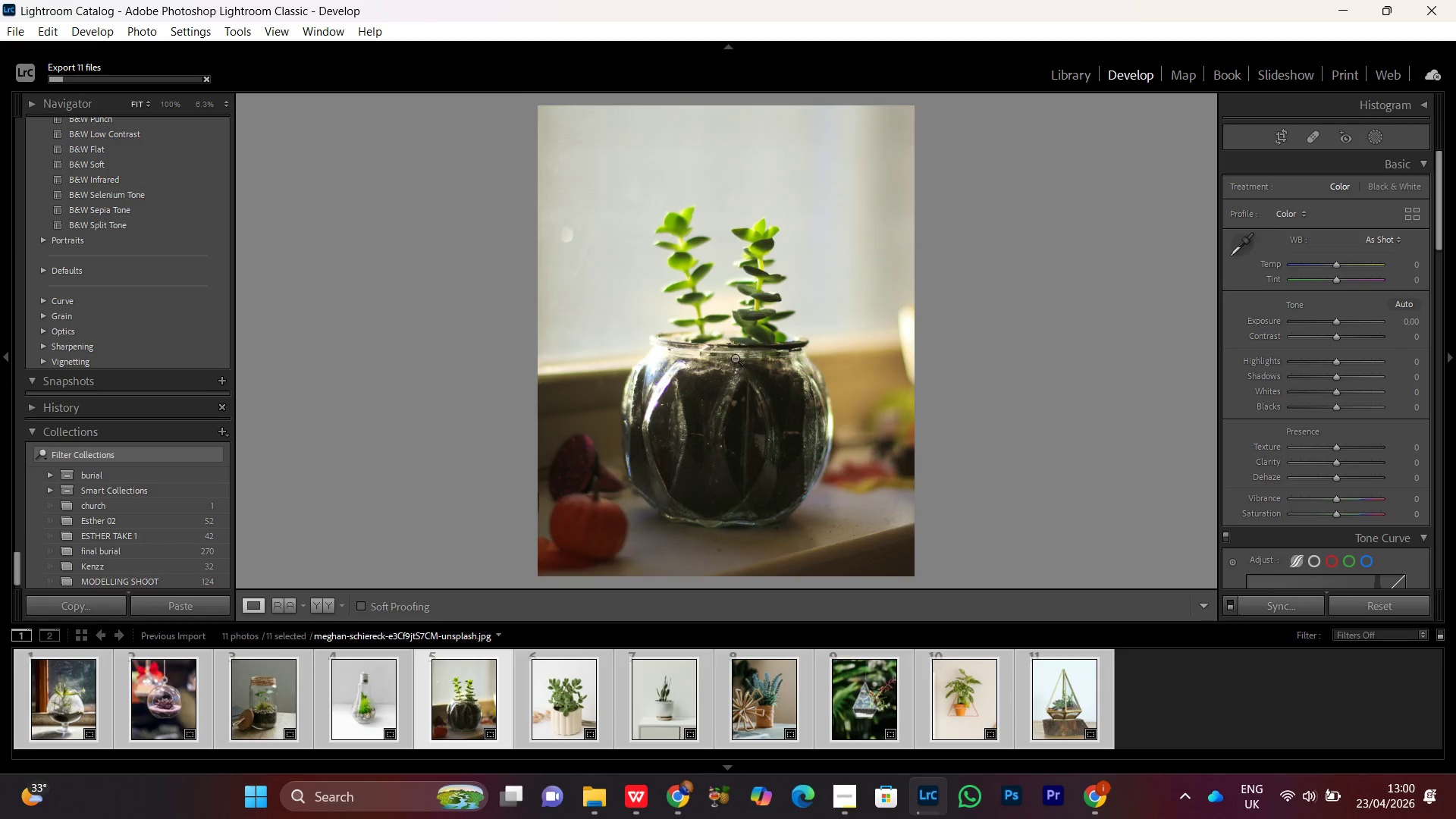 
triple_click([735, 358])
 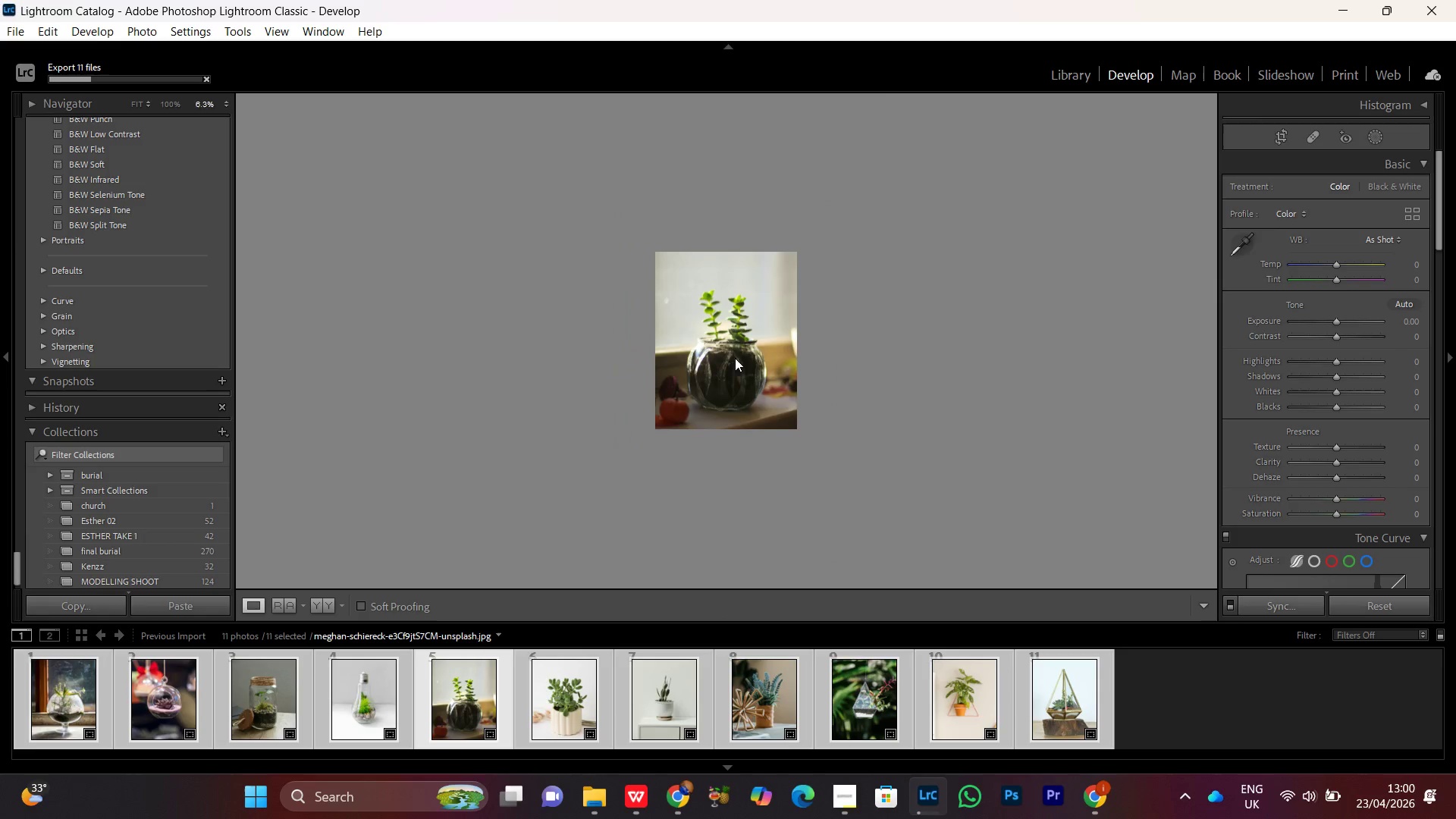 
triple_click([735, 358])
 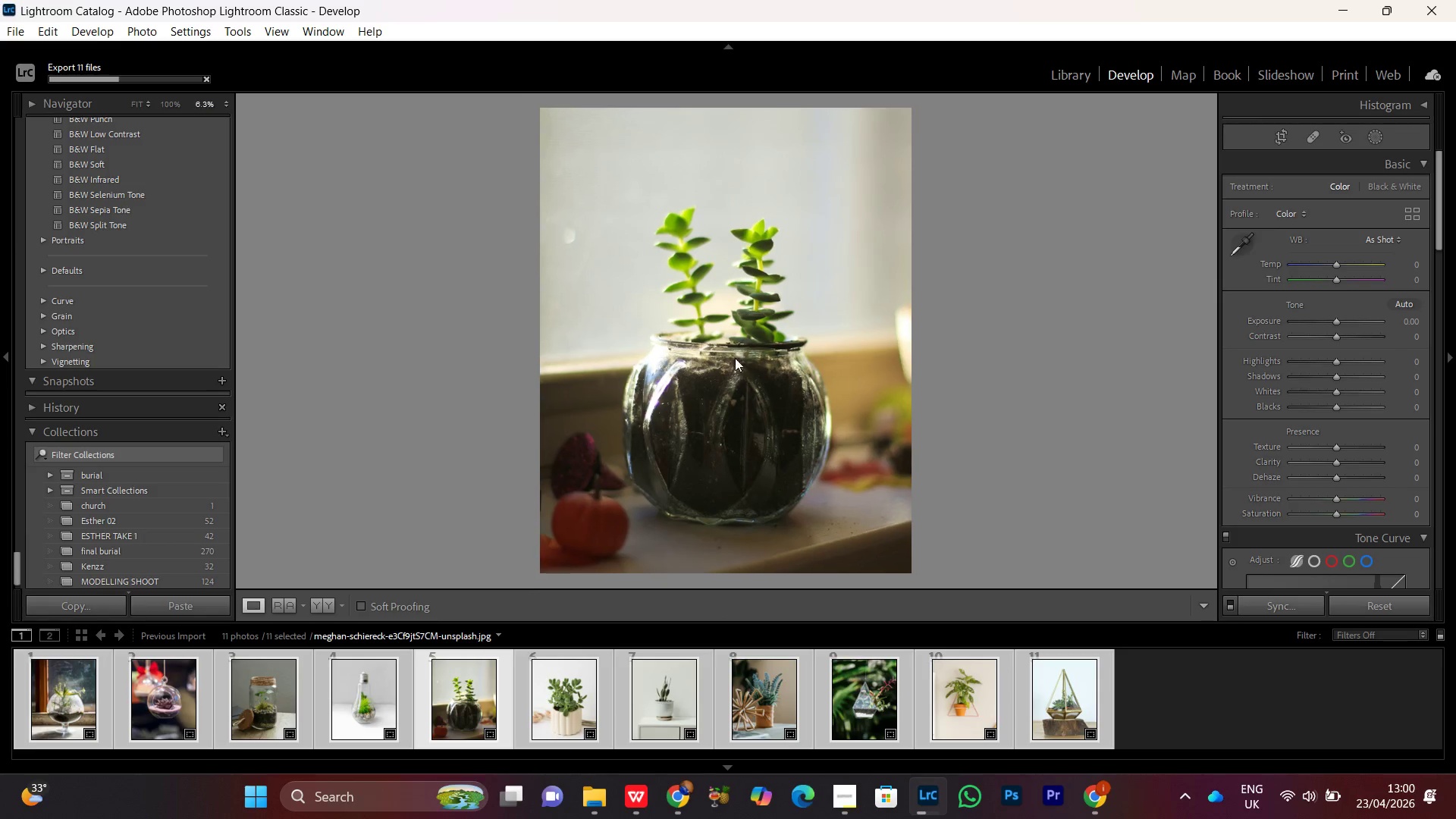 
double_click([735, 358])
 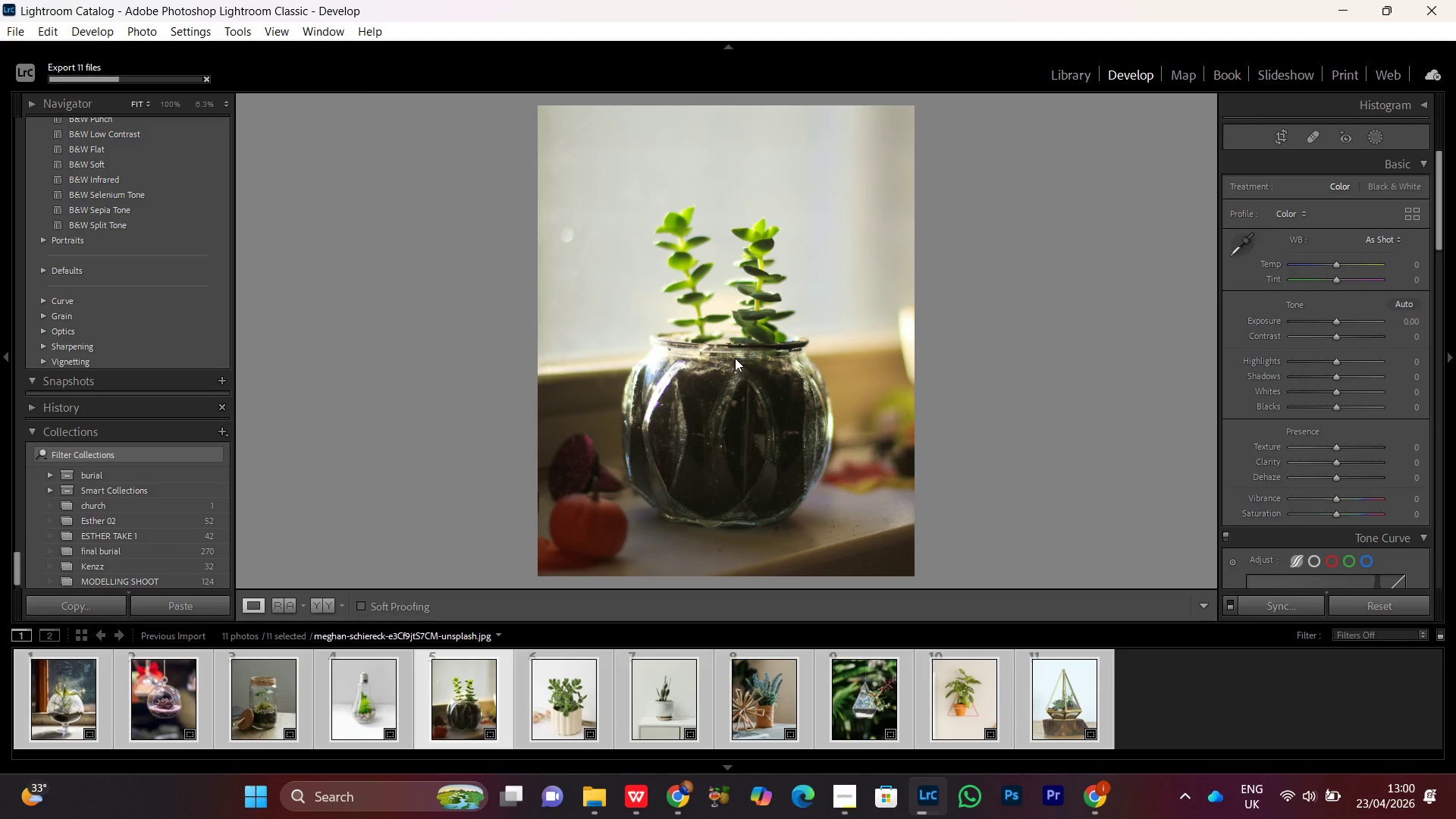 
double_click([735, 358])
 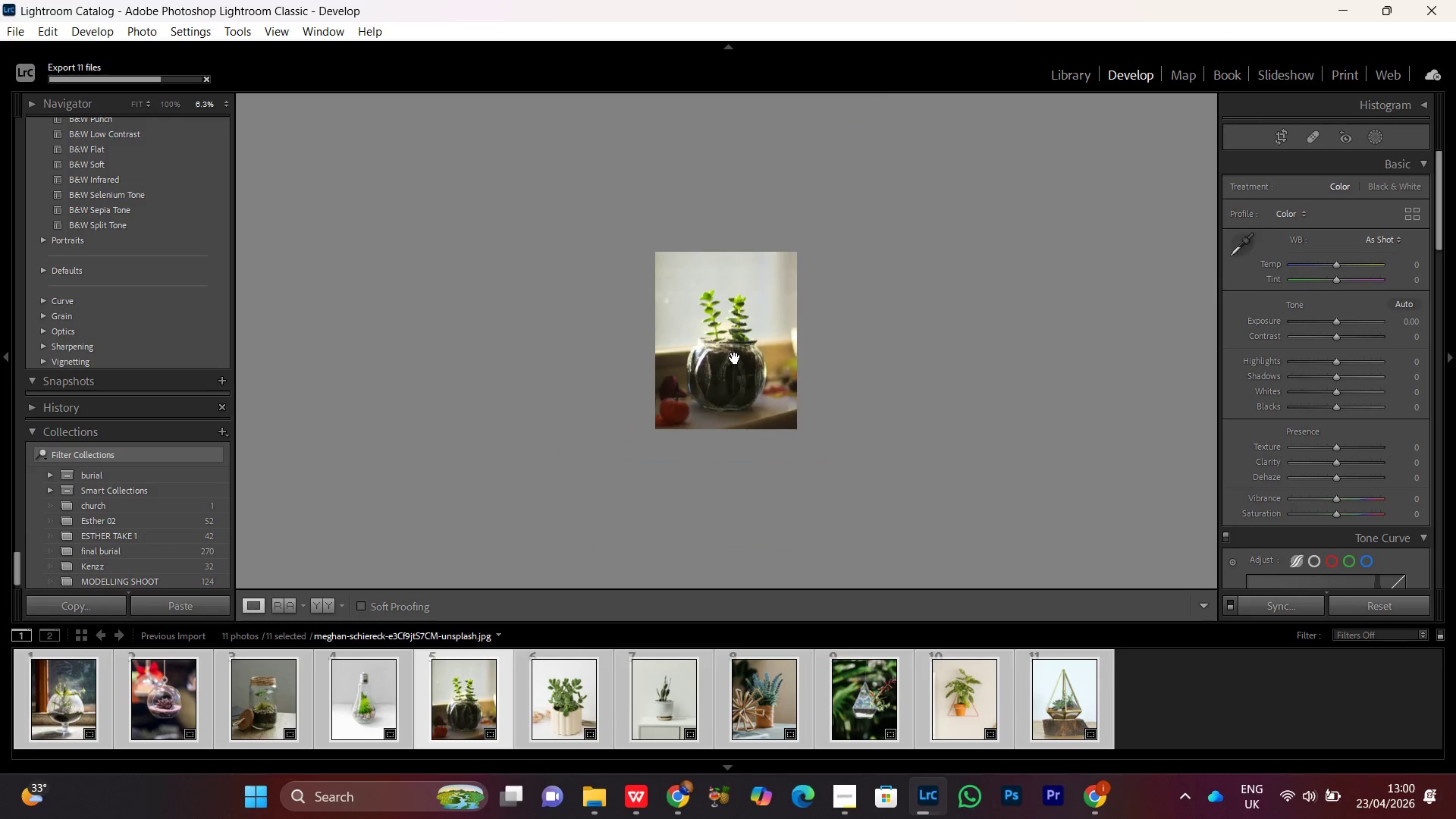 
double_click([735, 358])
 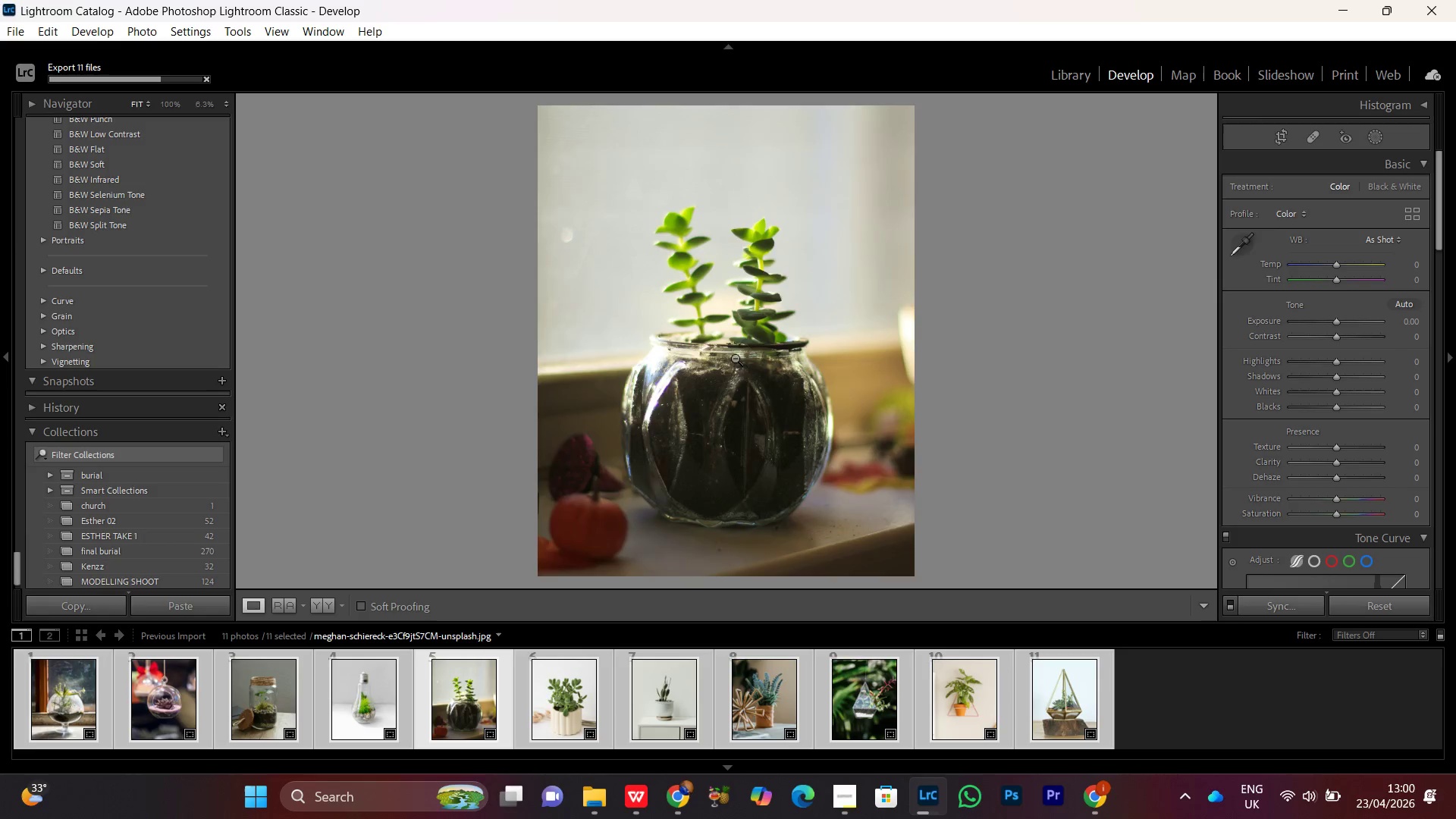 
triple_click([735, 358])
 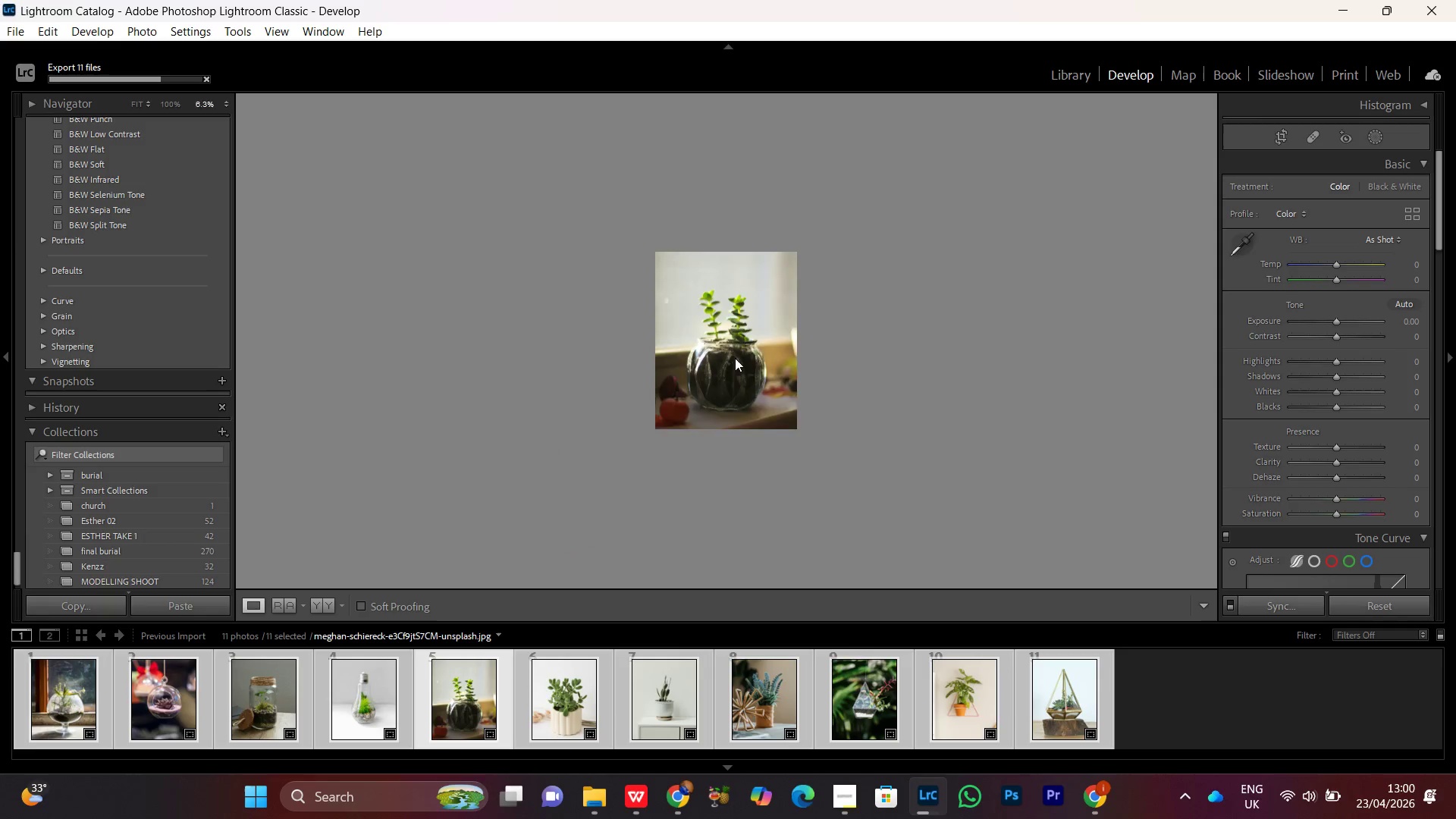 
triple_click([735, 358])
 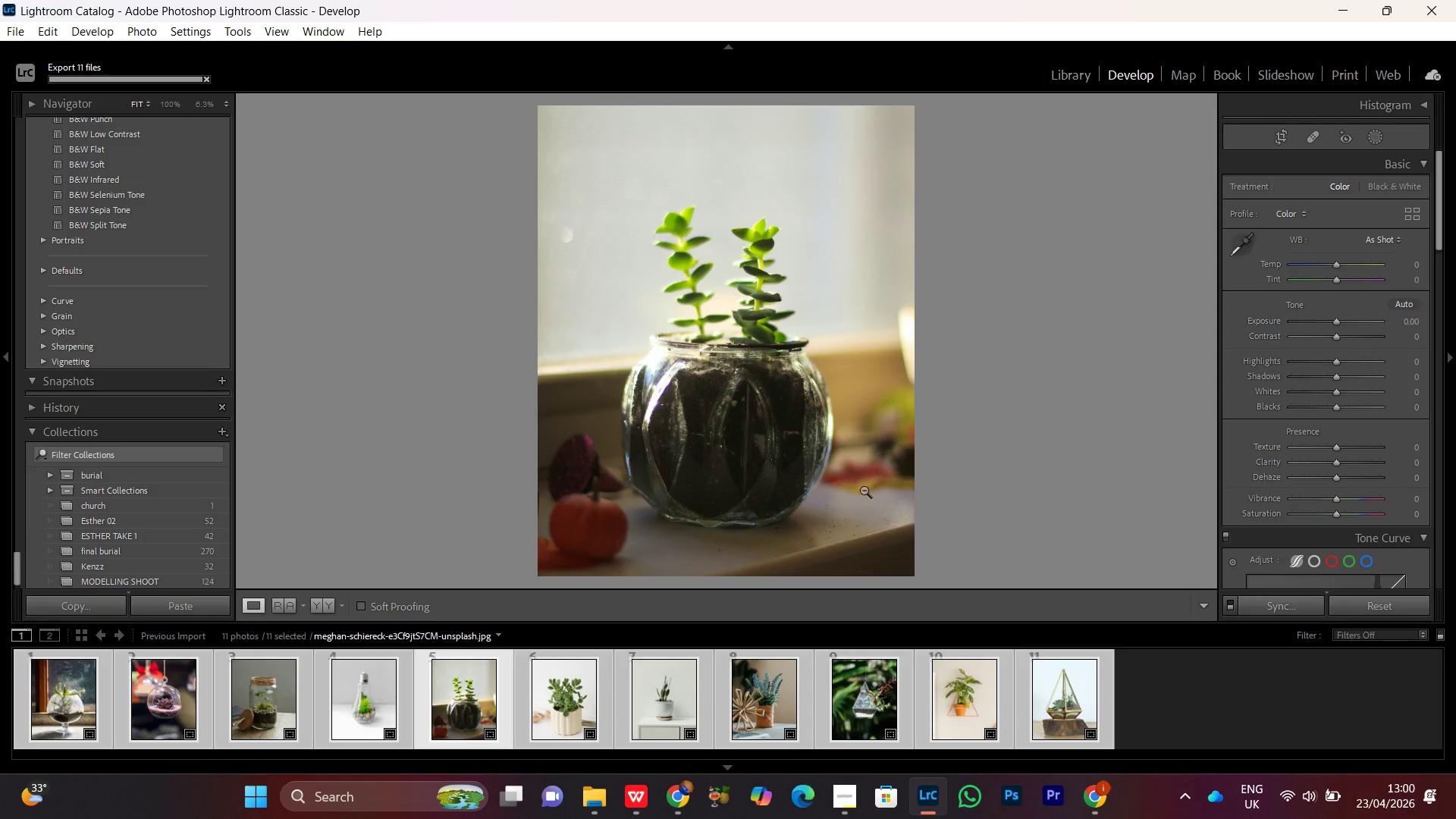 
wait(10.06)
 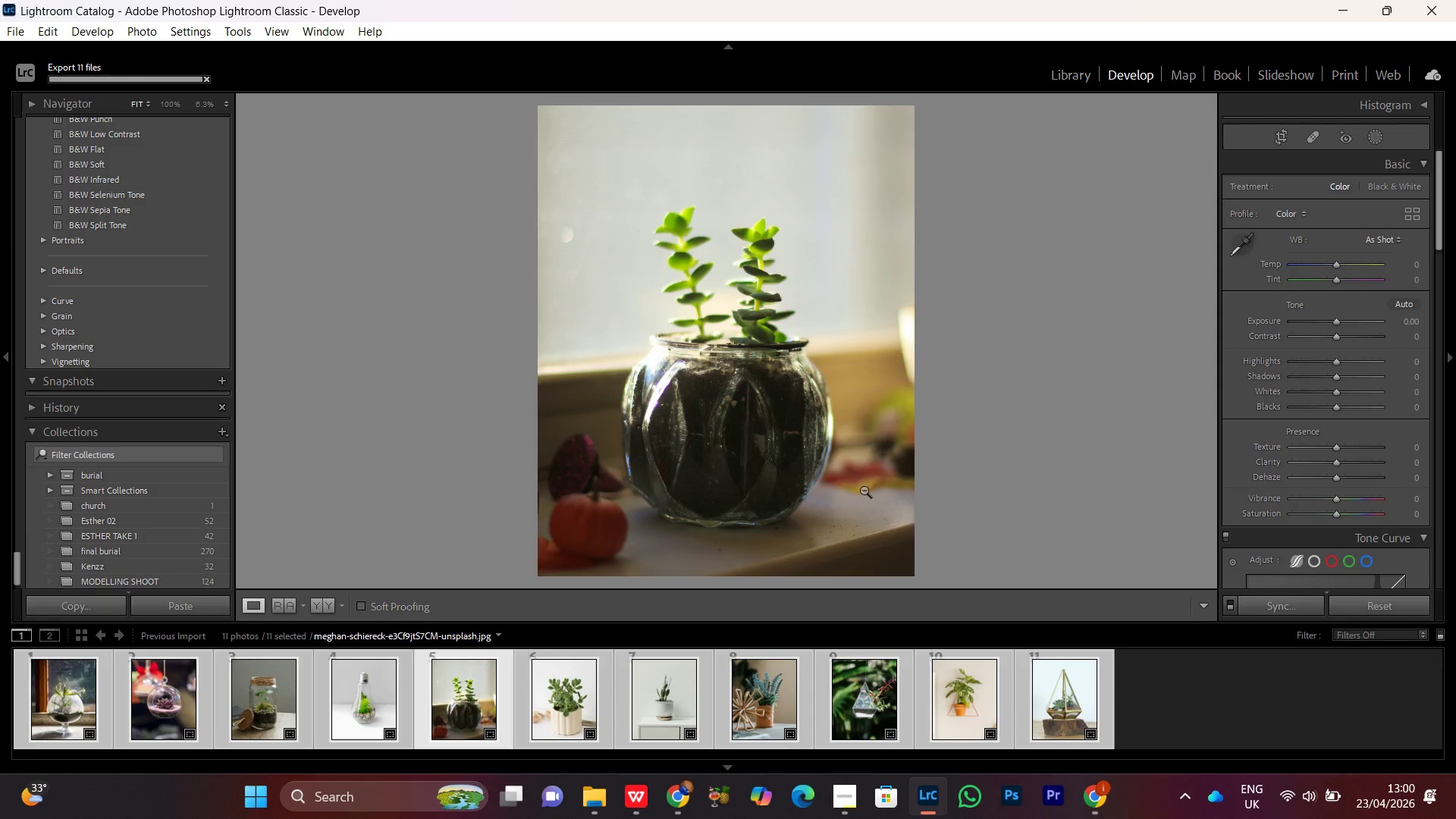 
left_click([855, 811])